 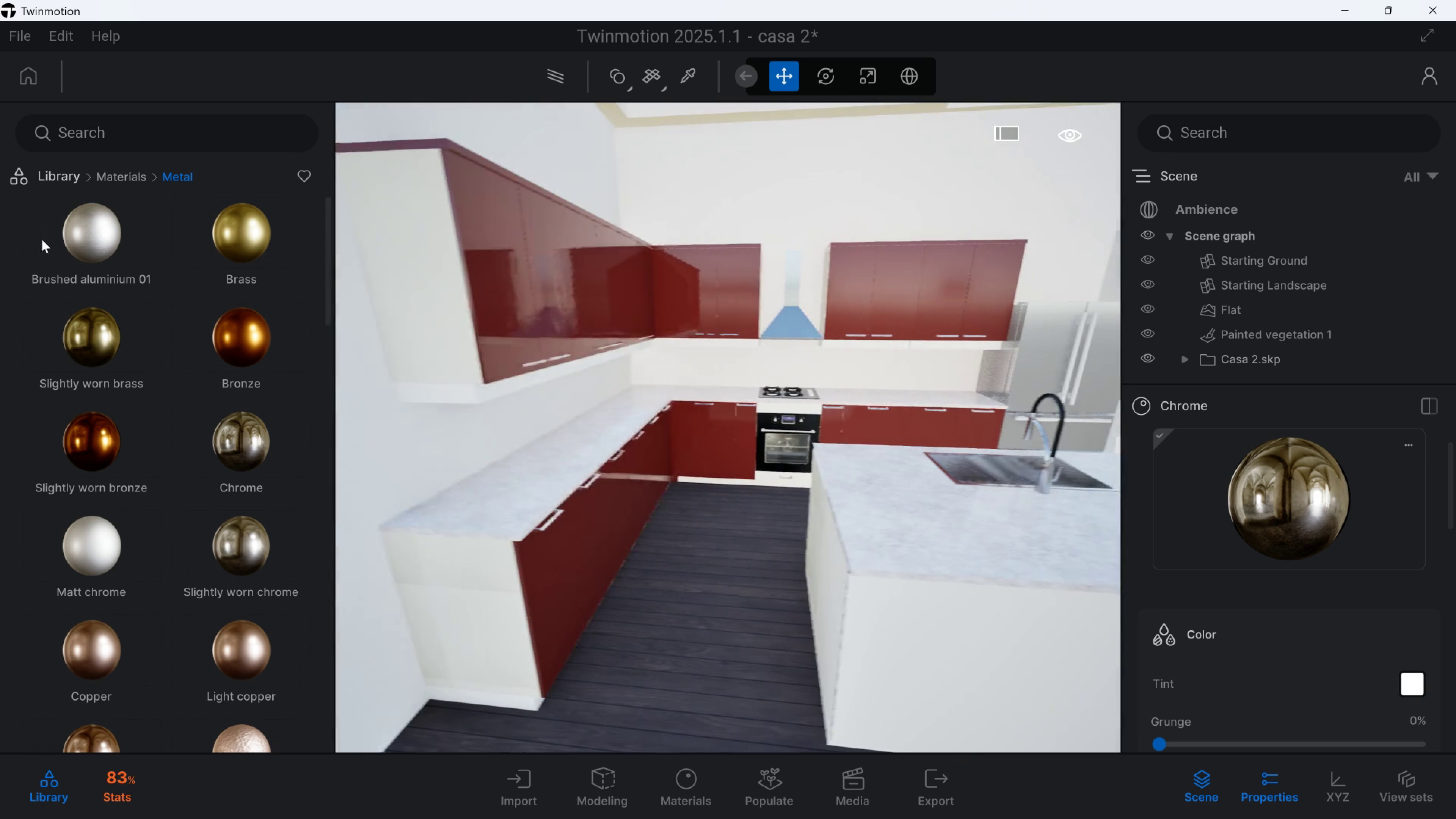 
scroll: coordinate [289, 529], scroll_direction: down, amount: 7.0
 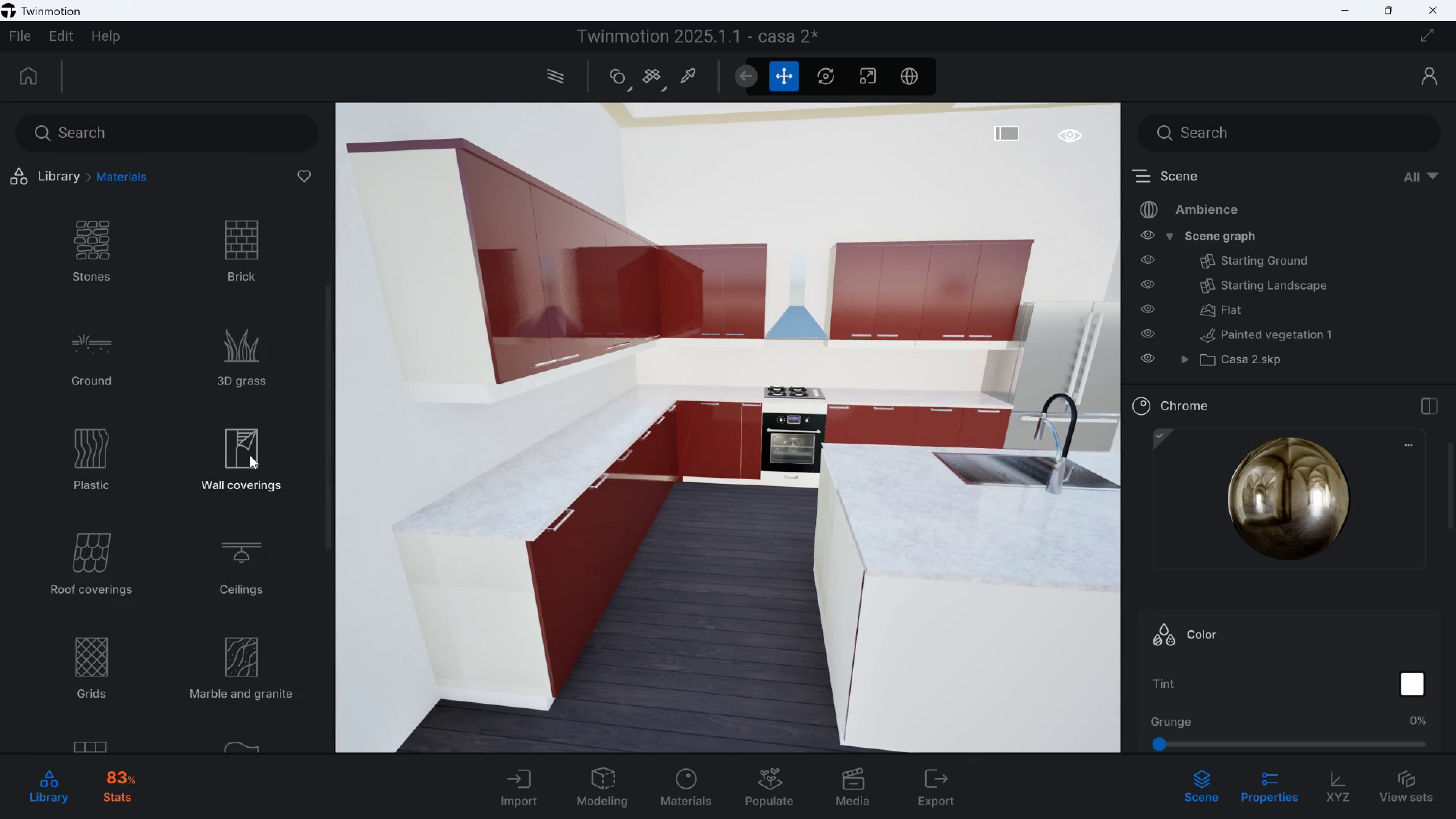 
left_click([250, 455])
 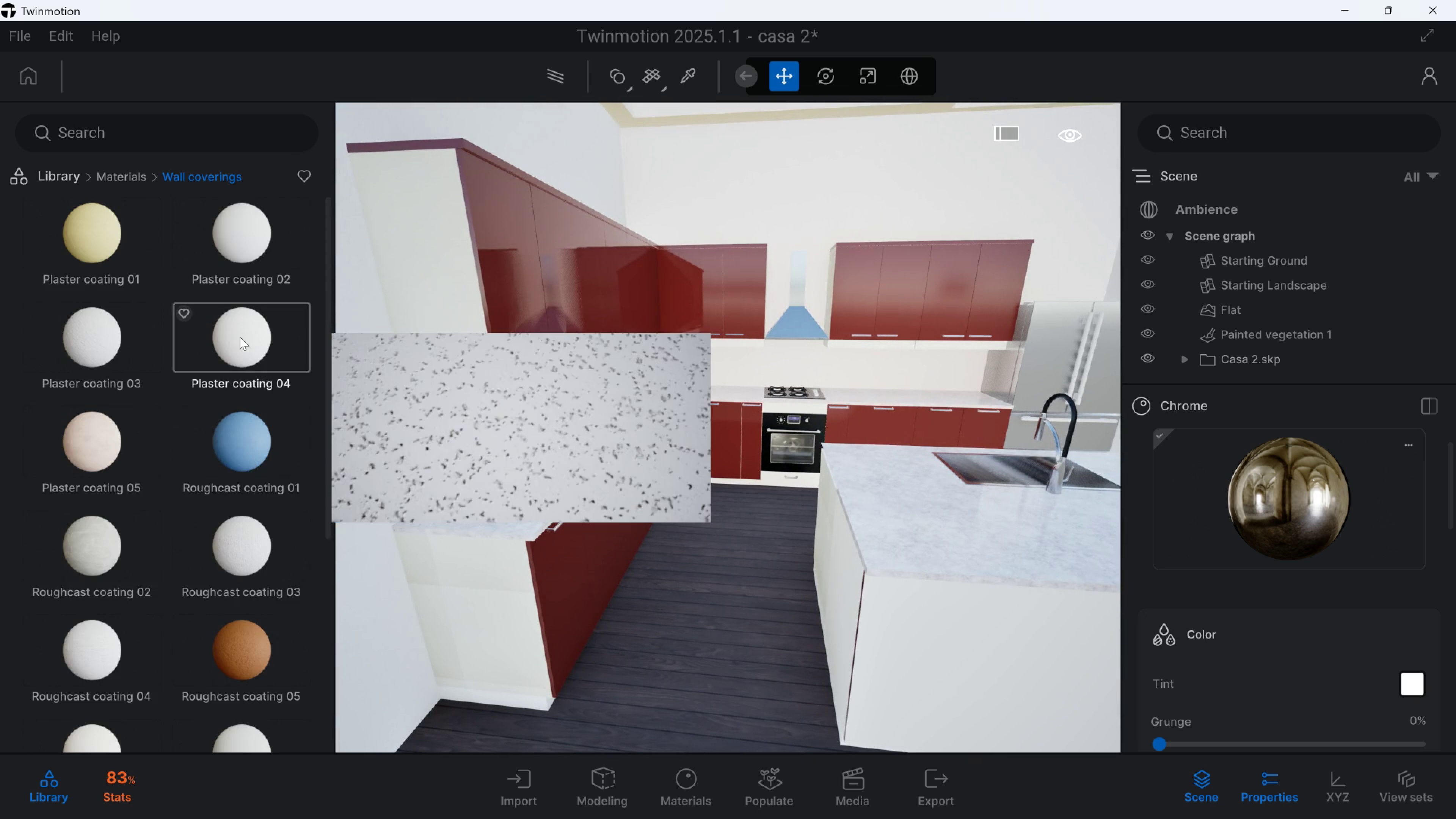 
left_click([240, 337])
 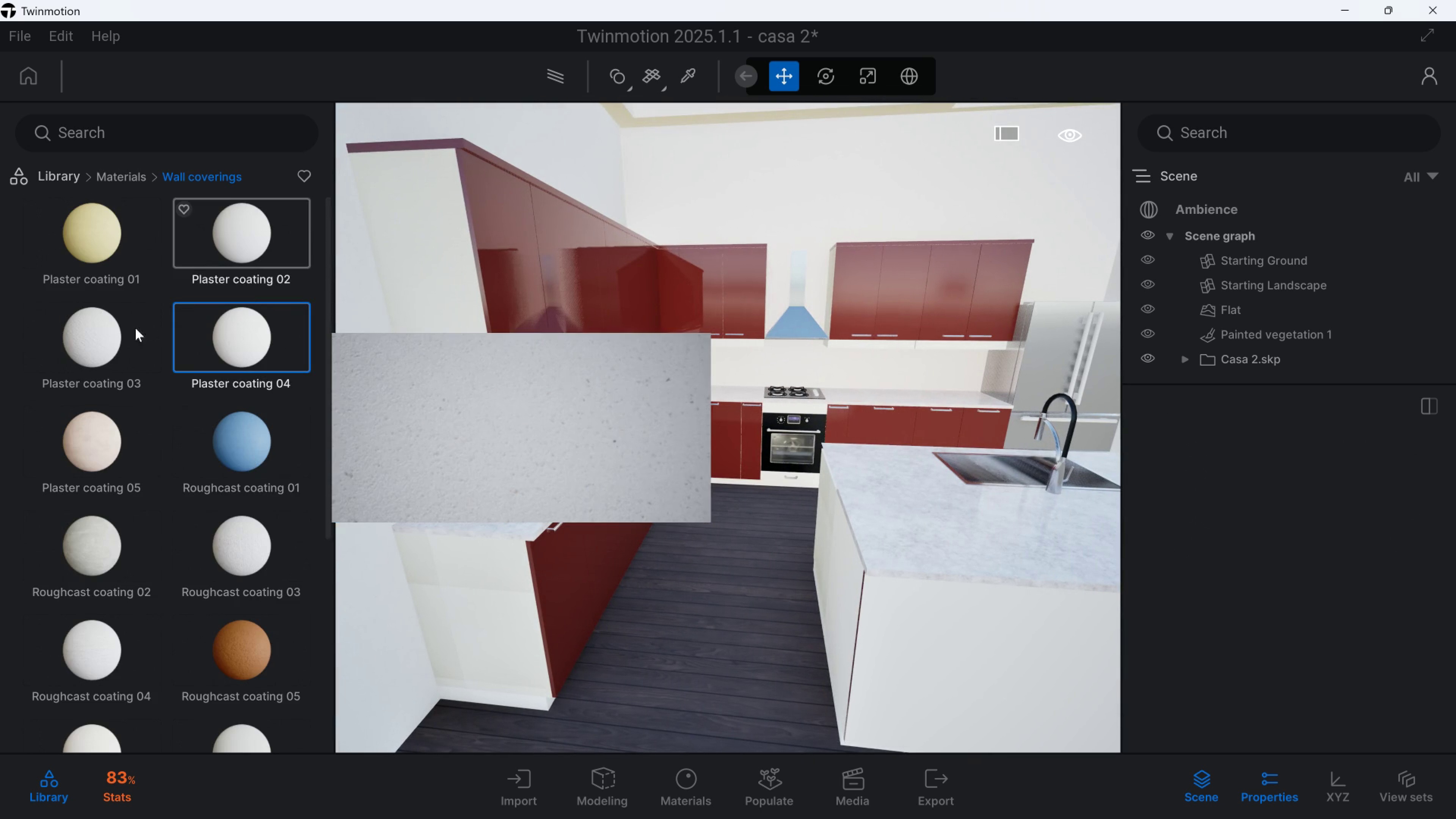 
scroll: coordinate [101, 557], scroll_direction: down, amount: 9.0